 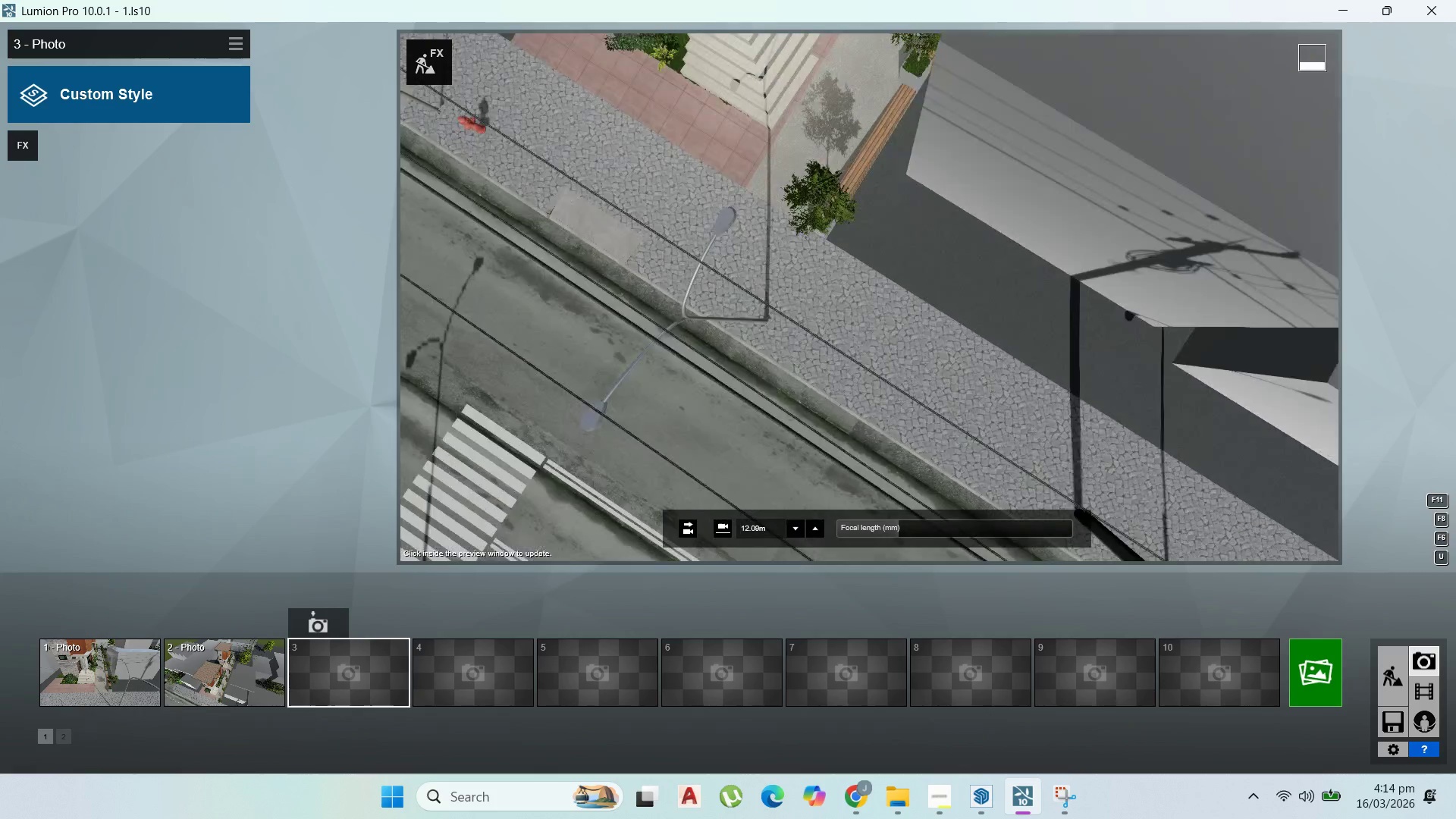 
hold_key(key=A, duration=1.8)
 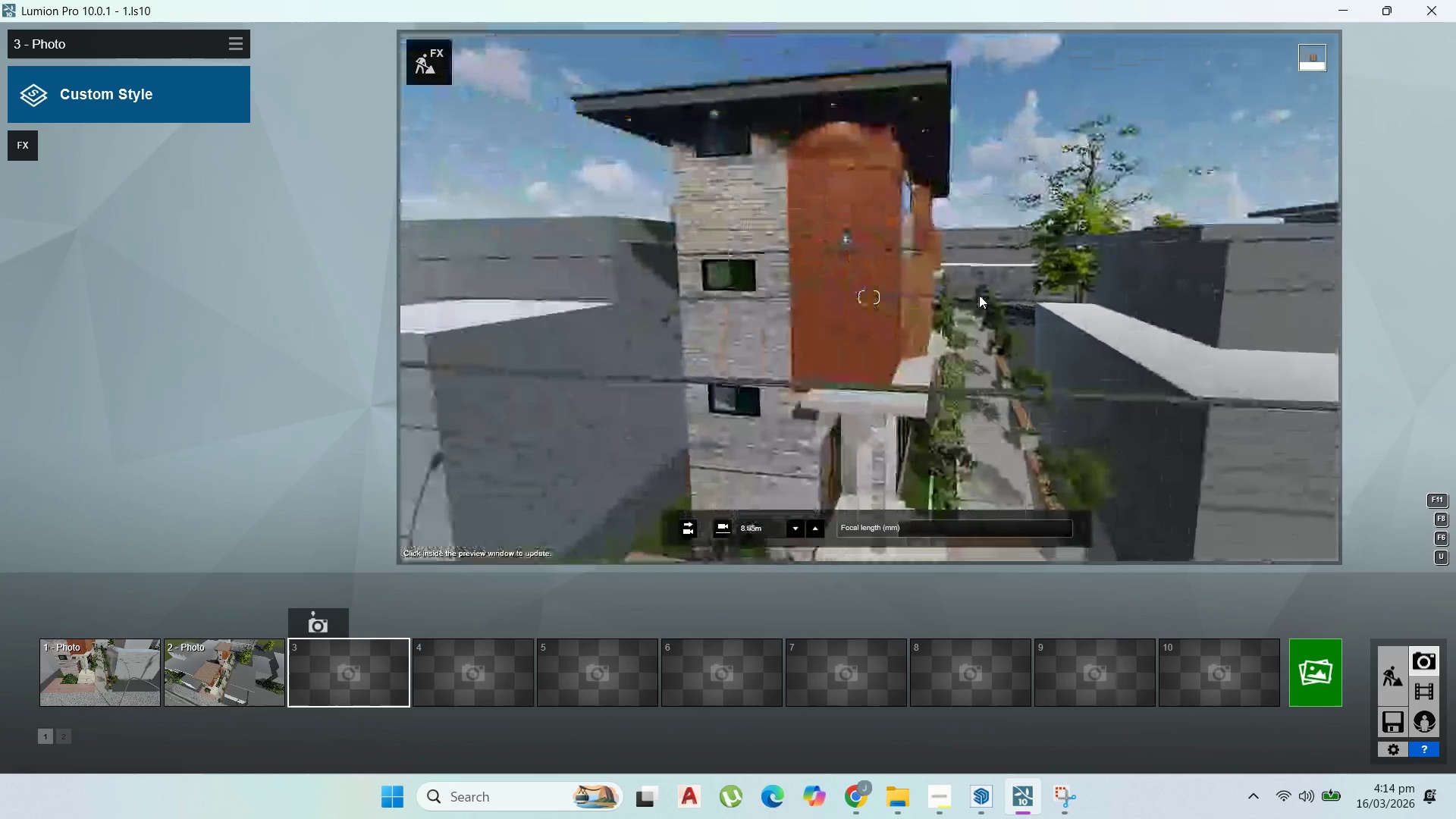 
scroll: coordinate [953, 362], scroll_direction: up, amount: 10.0
 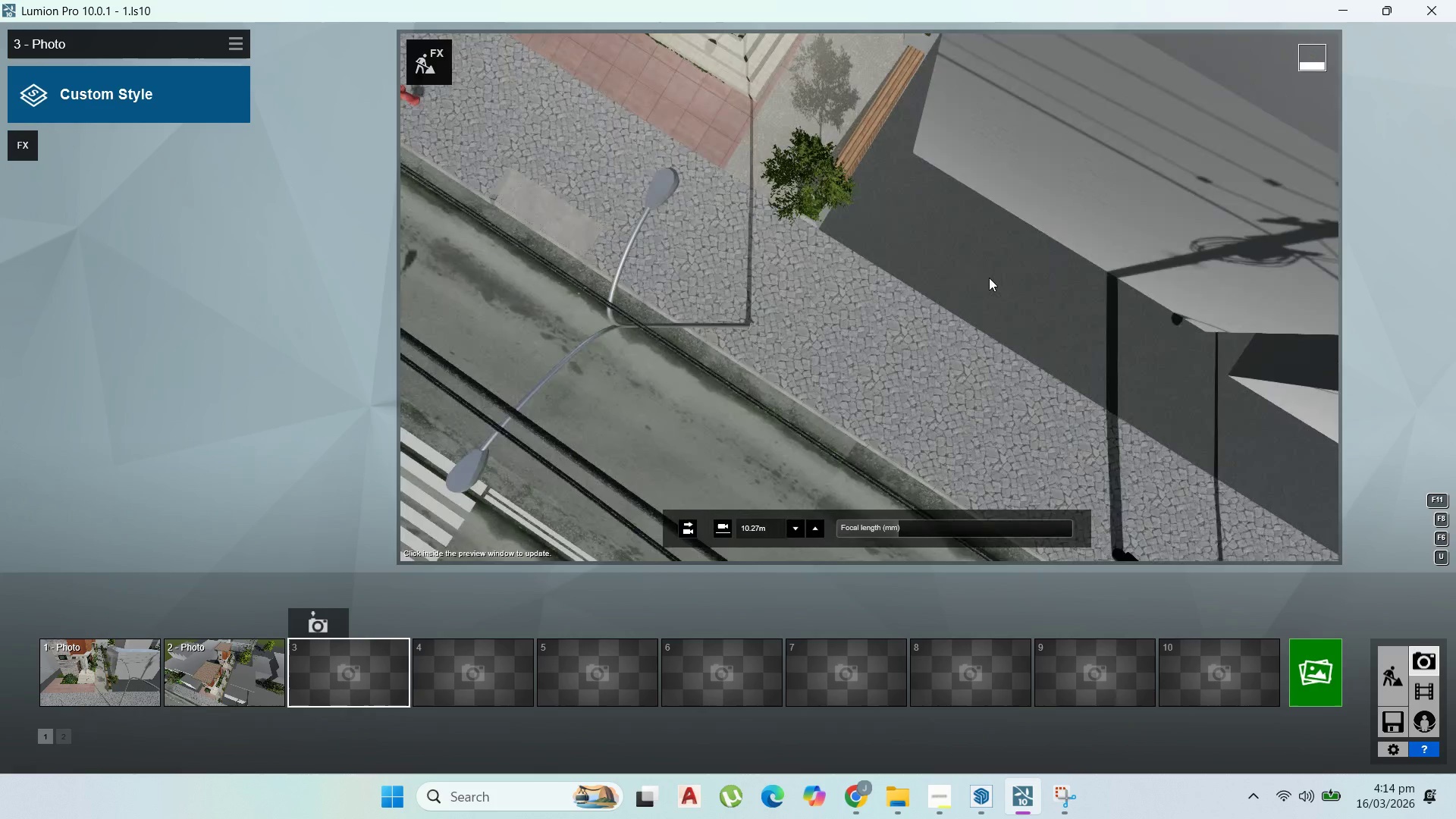 
hold_key(key=S, duration=1.52)
 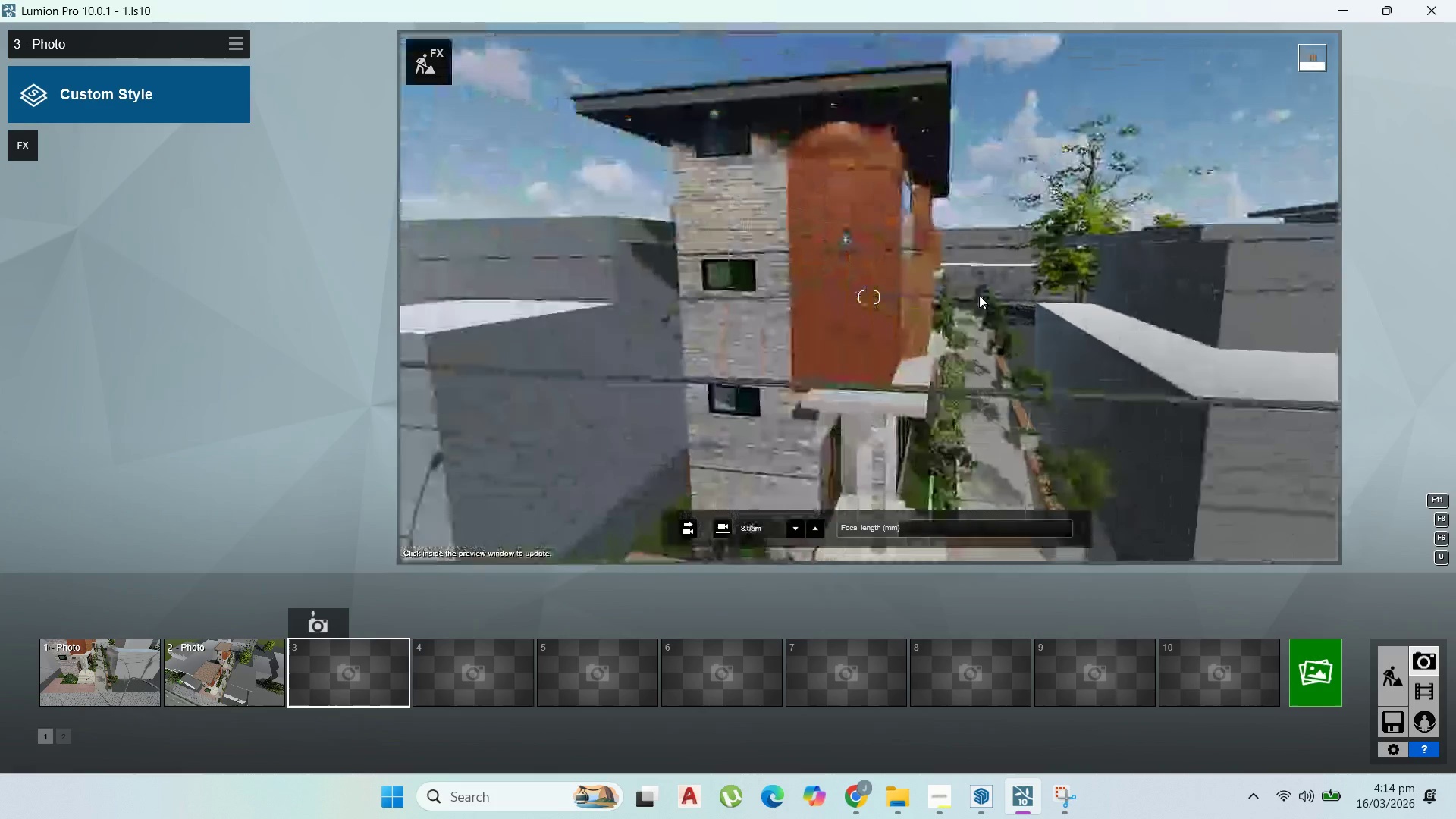 
type(sssssqq)
 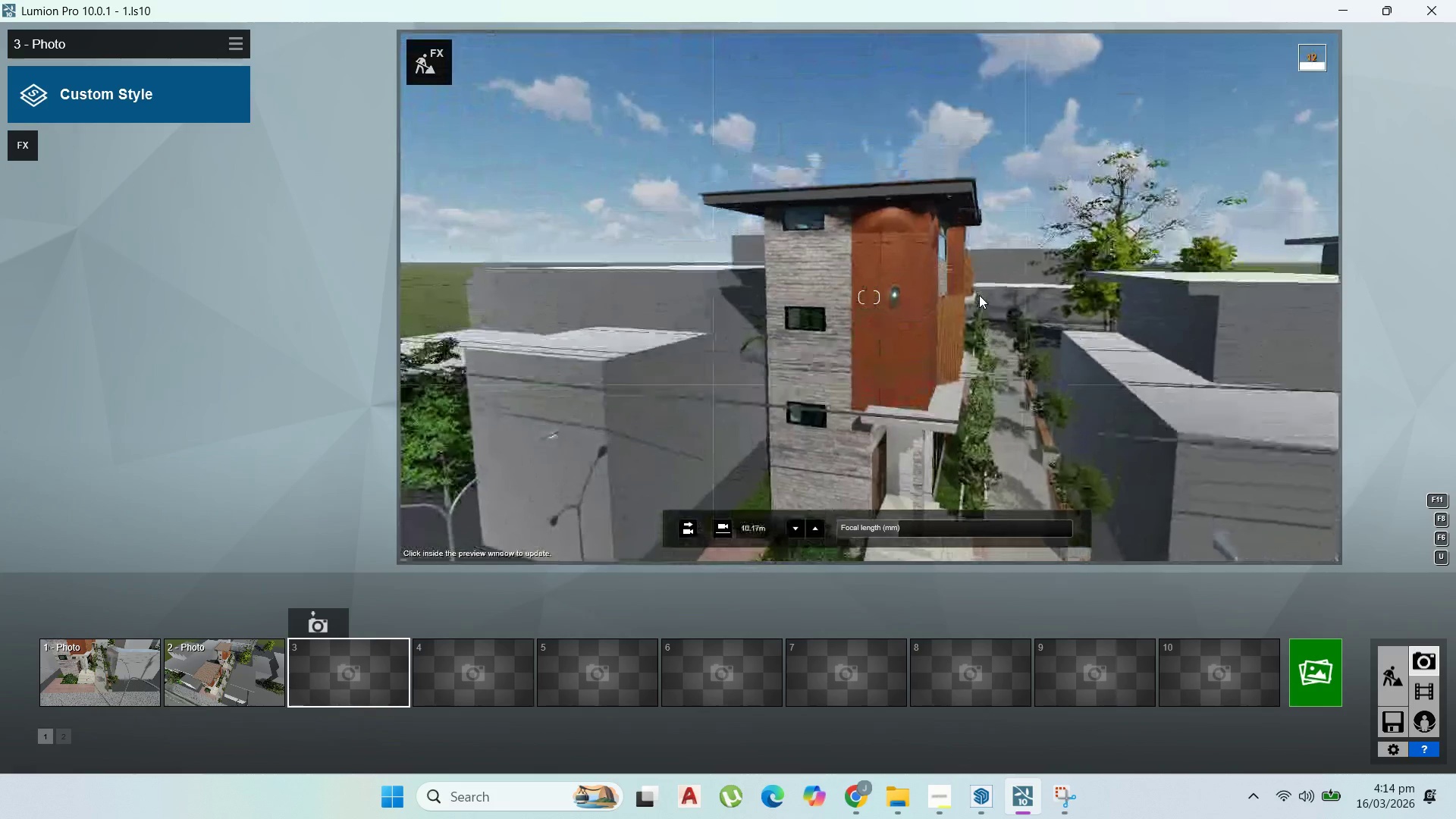 
hold_key(key=E, duration=1.09)
 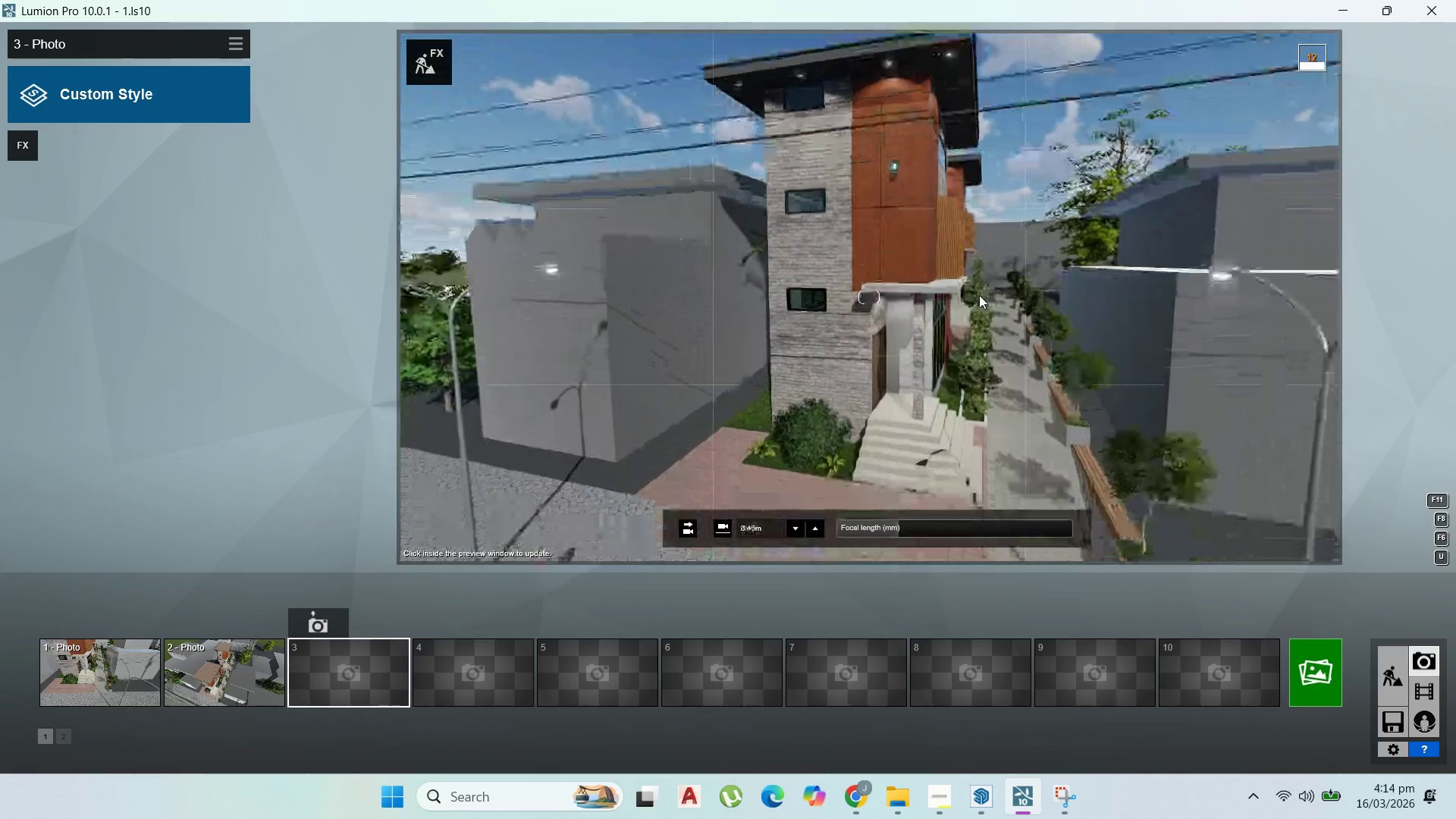 
hold_key(key=E, duration=1.02)
 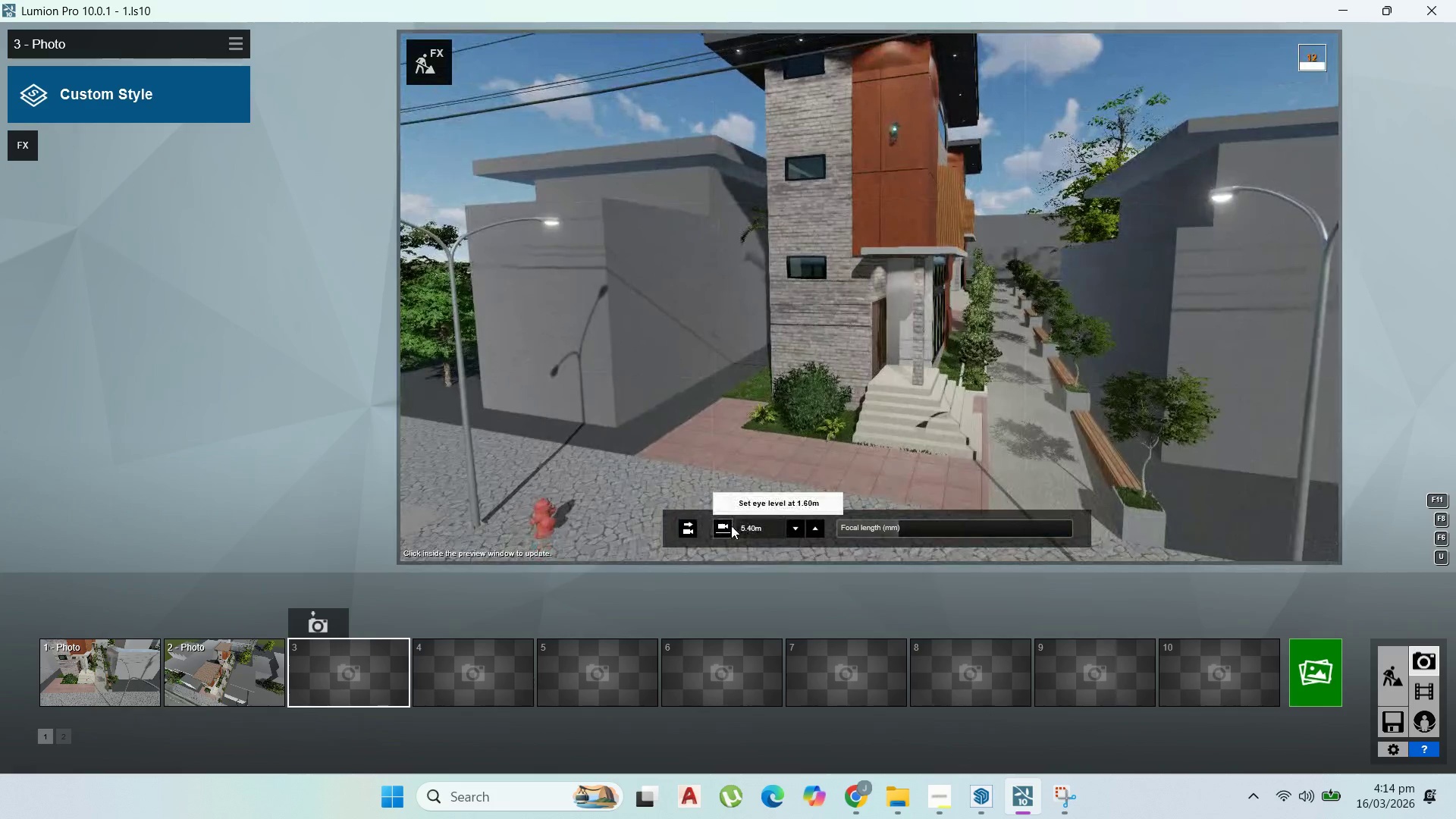 
left_click([731, 526])
 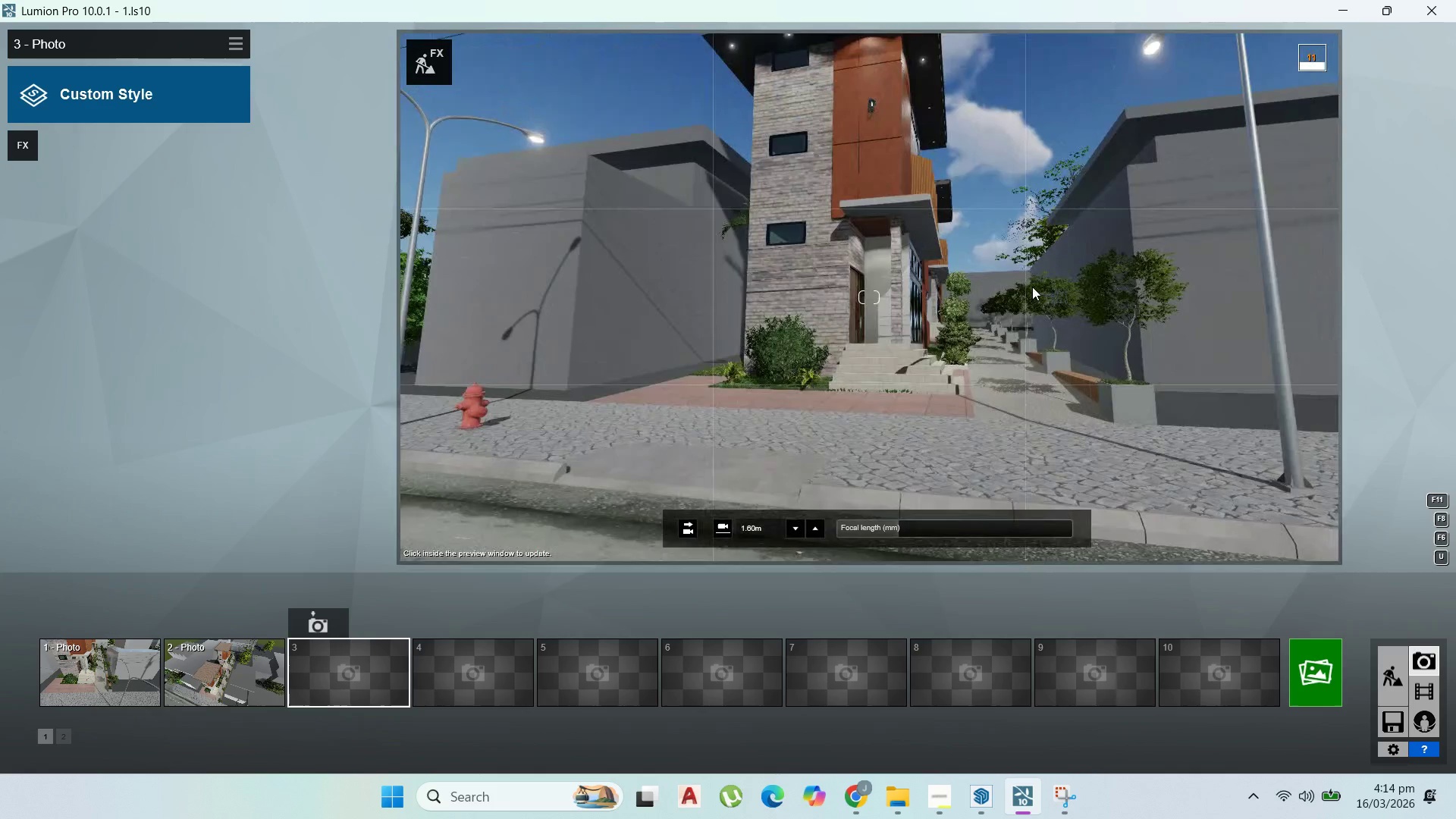 
key(Q)
 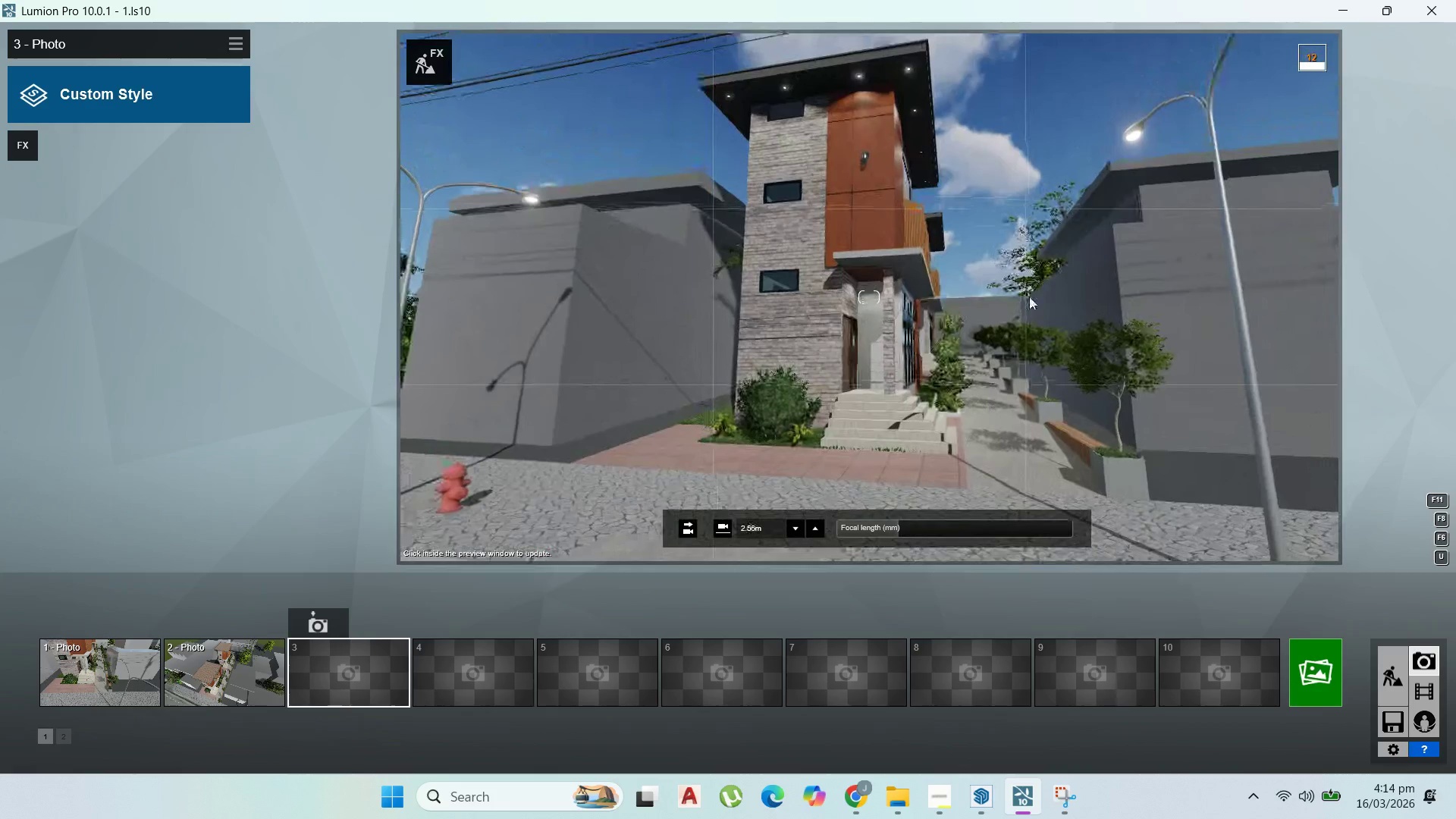 
hold_key(key=W, duration=0.75)
 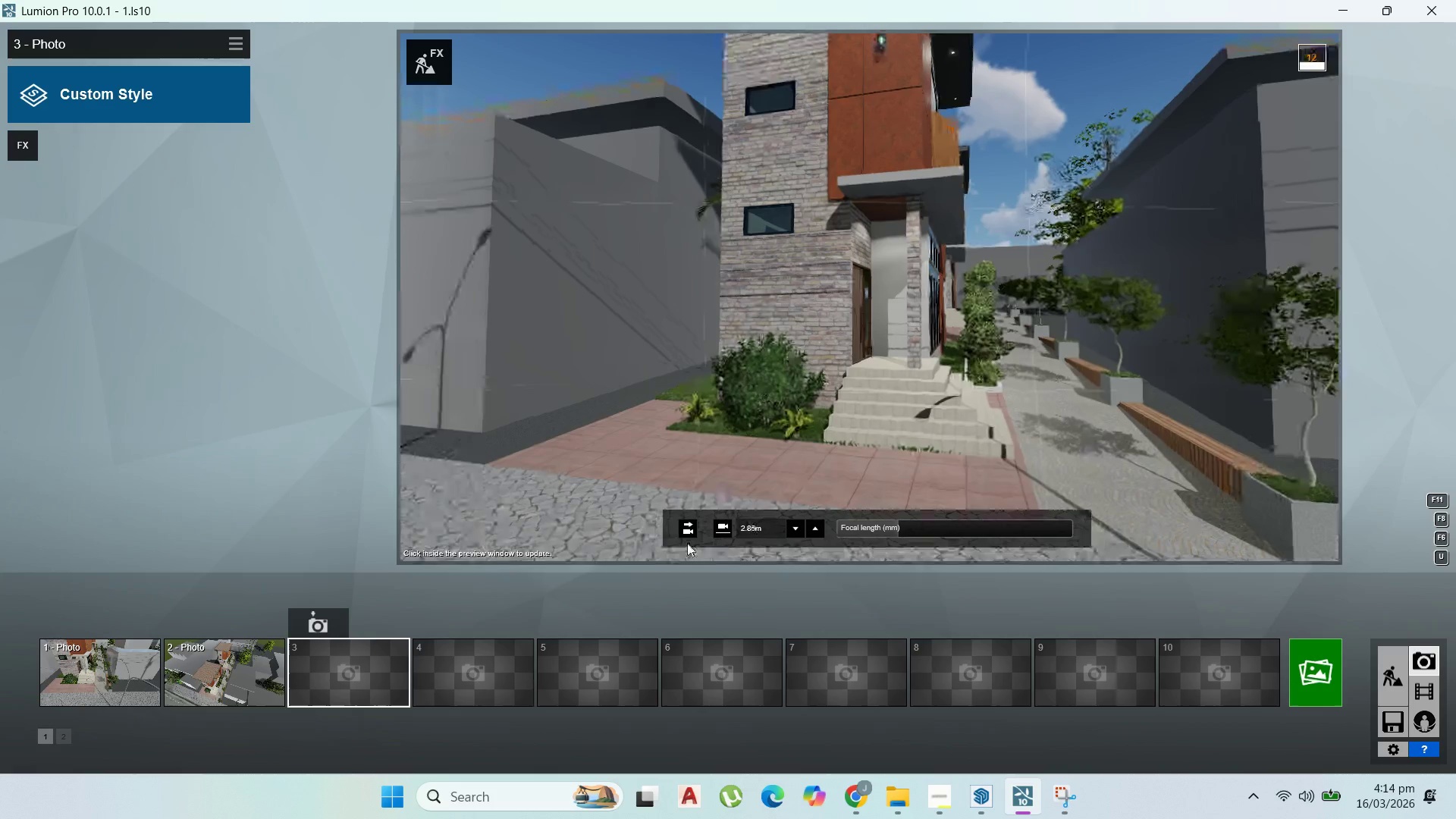 
right_click([1031, 287])
 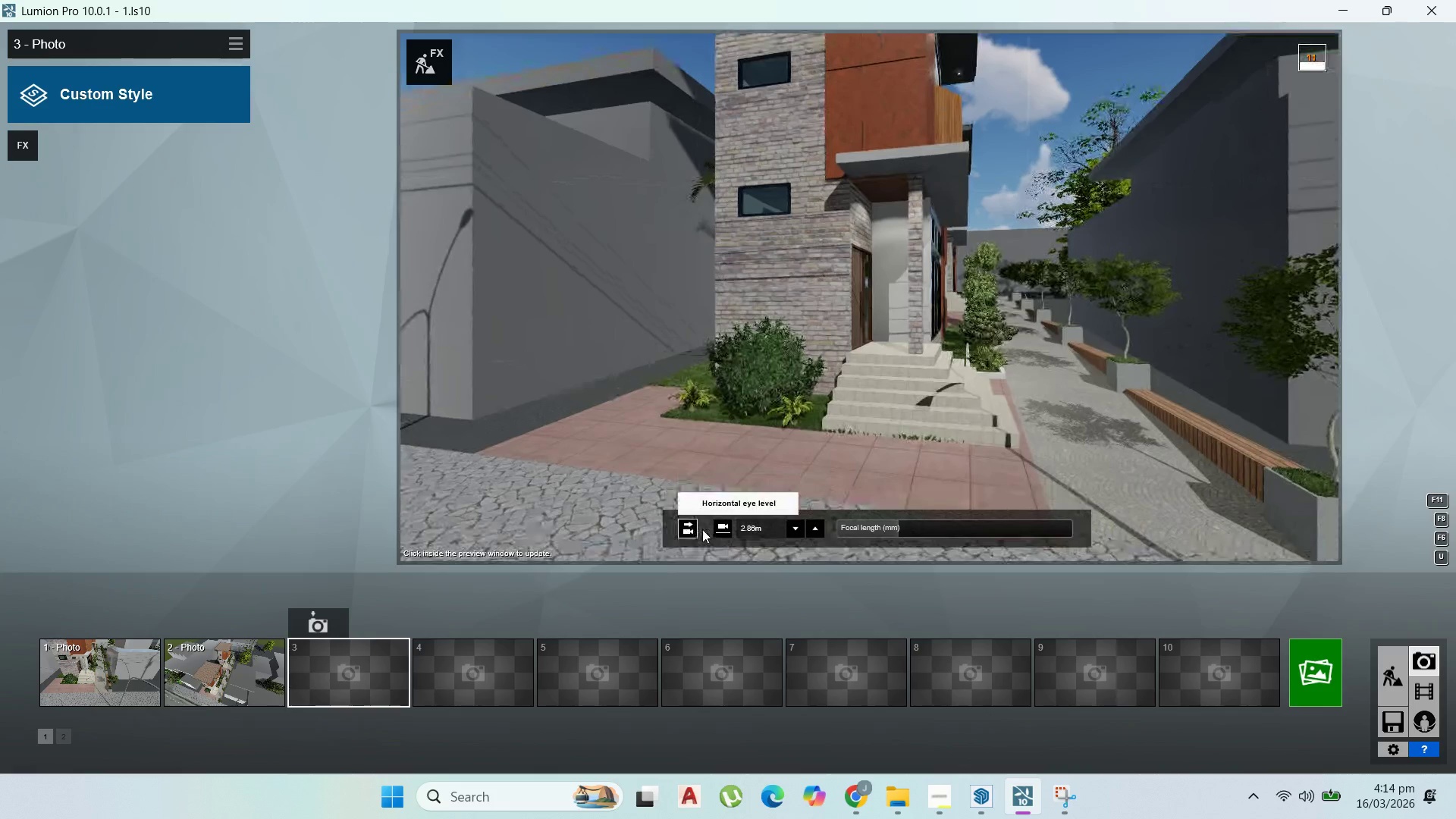 
left_click([719, 529])
 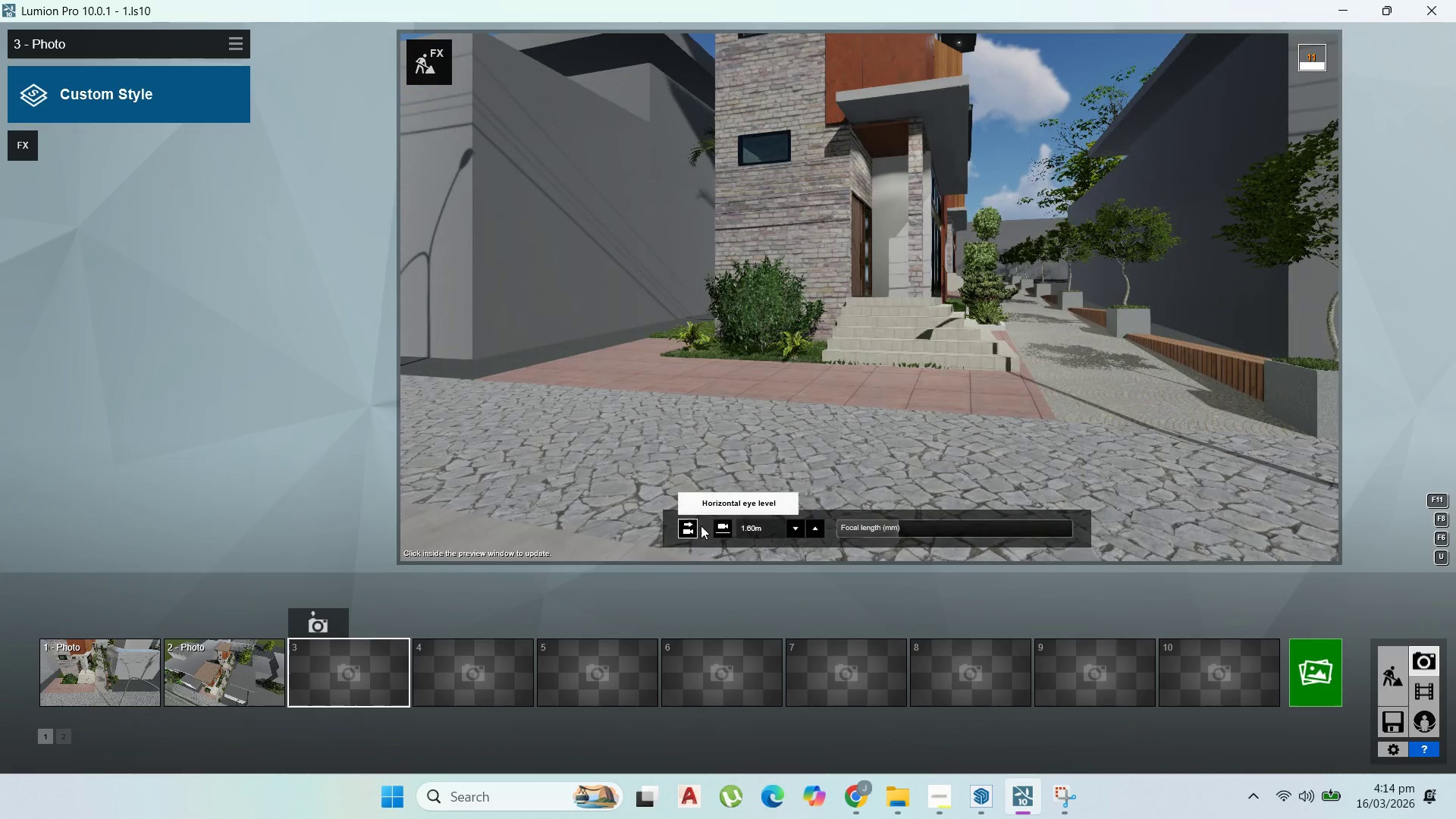 
double_click([815, 524])
 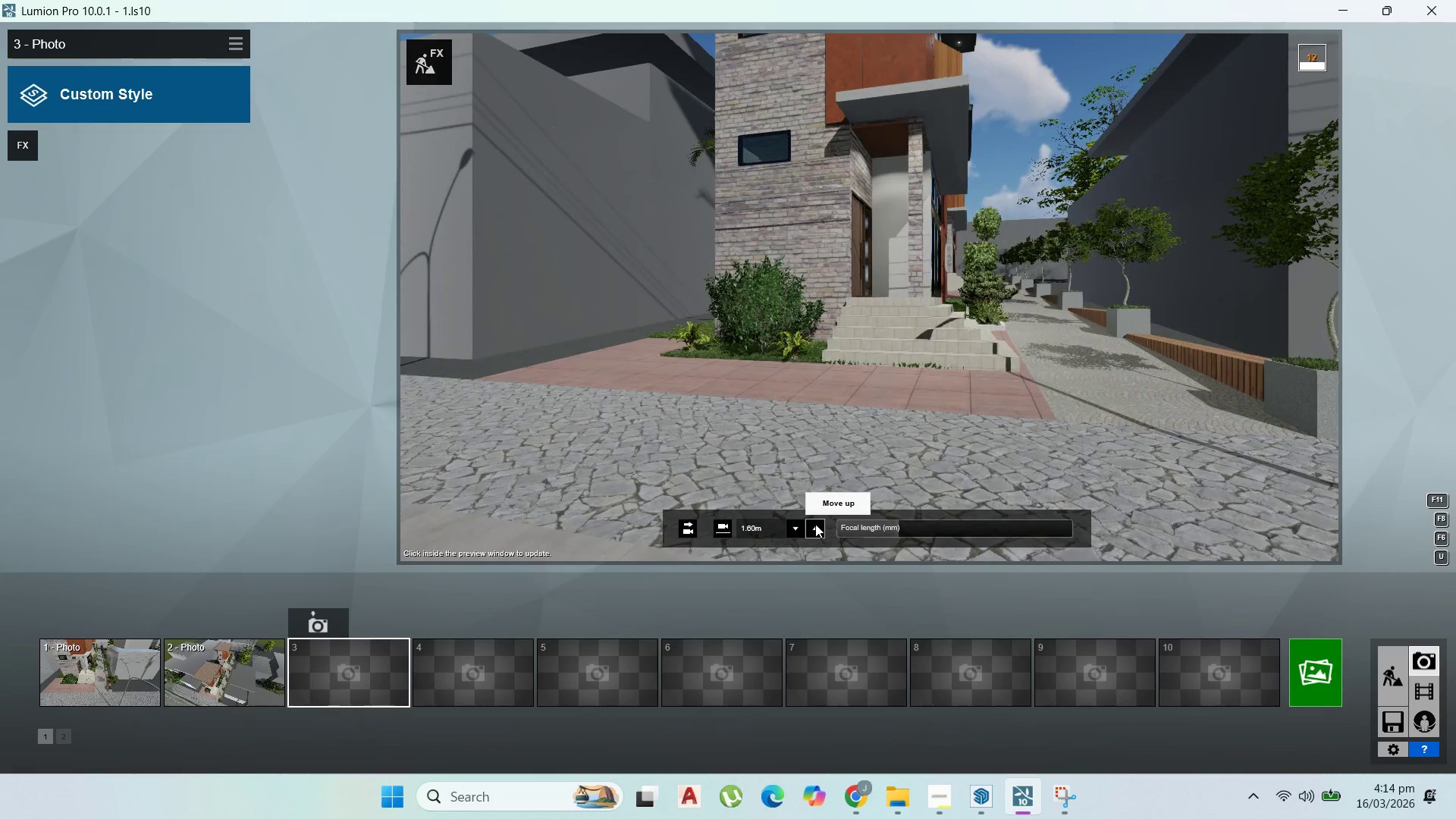 
triple_click([815, 524])
 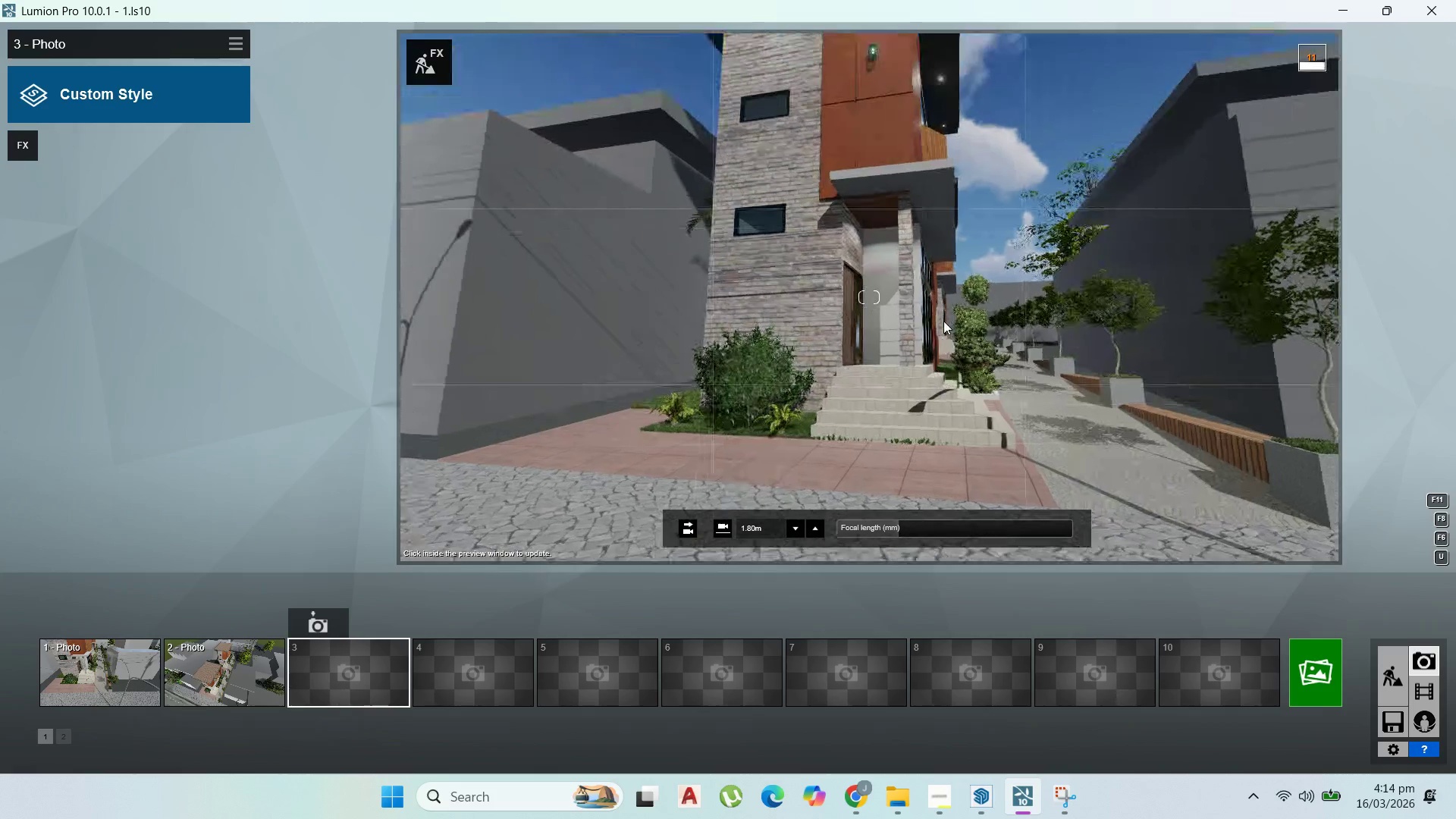 
hold_key(key=D, duration=0.83)
 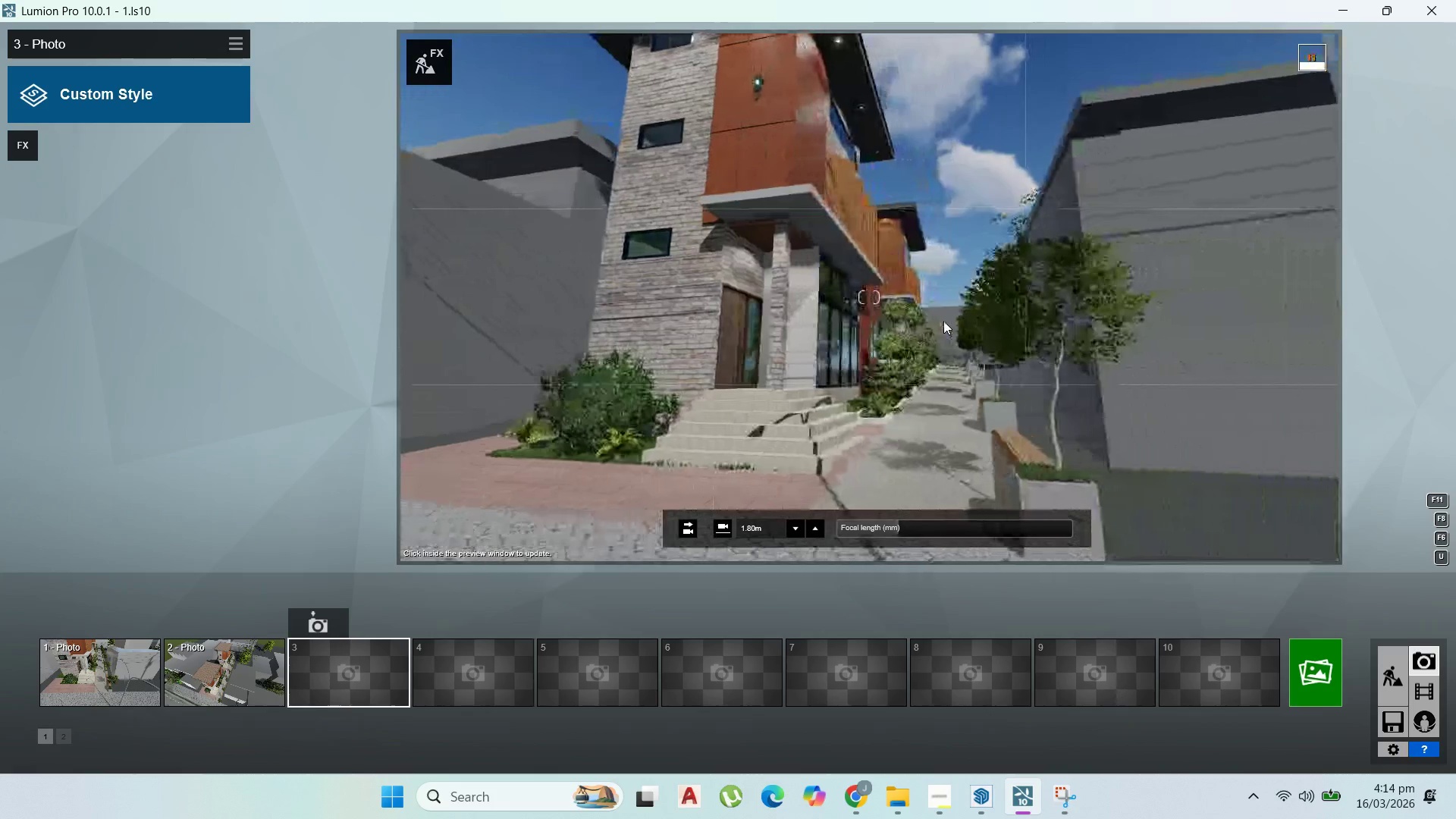 
type(qqqqaqeeee)
 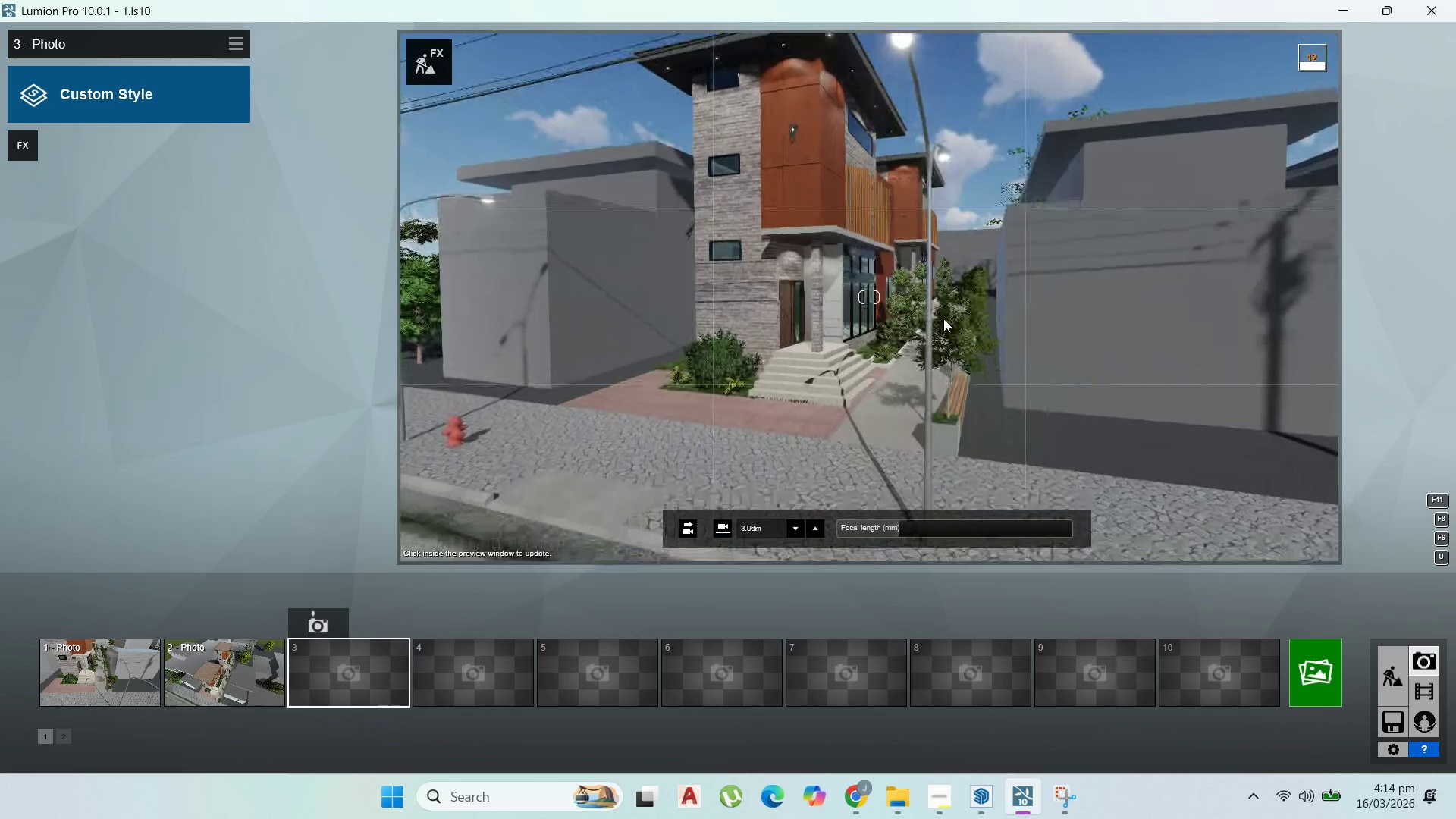 
hold_key(key=S, duration=0.44)
 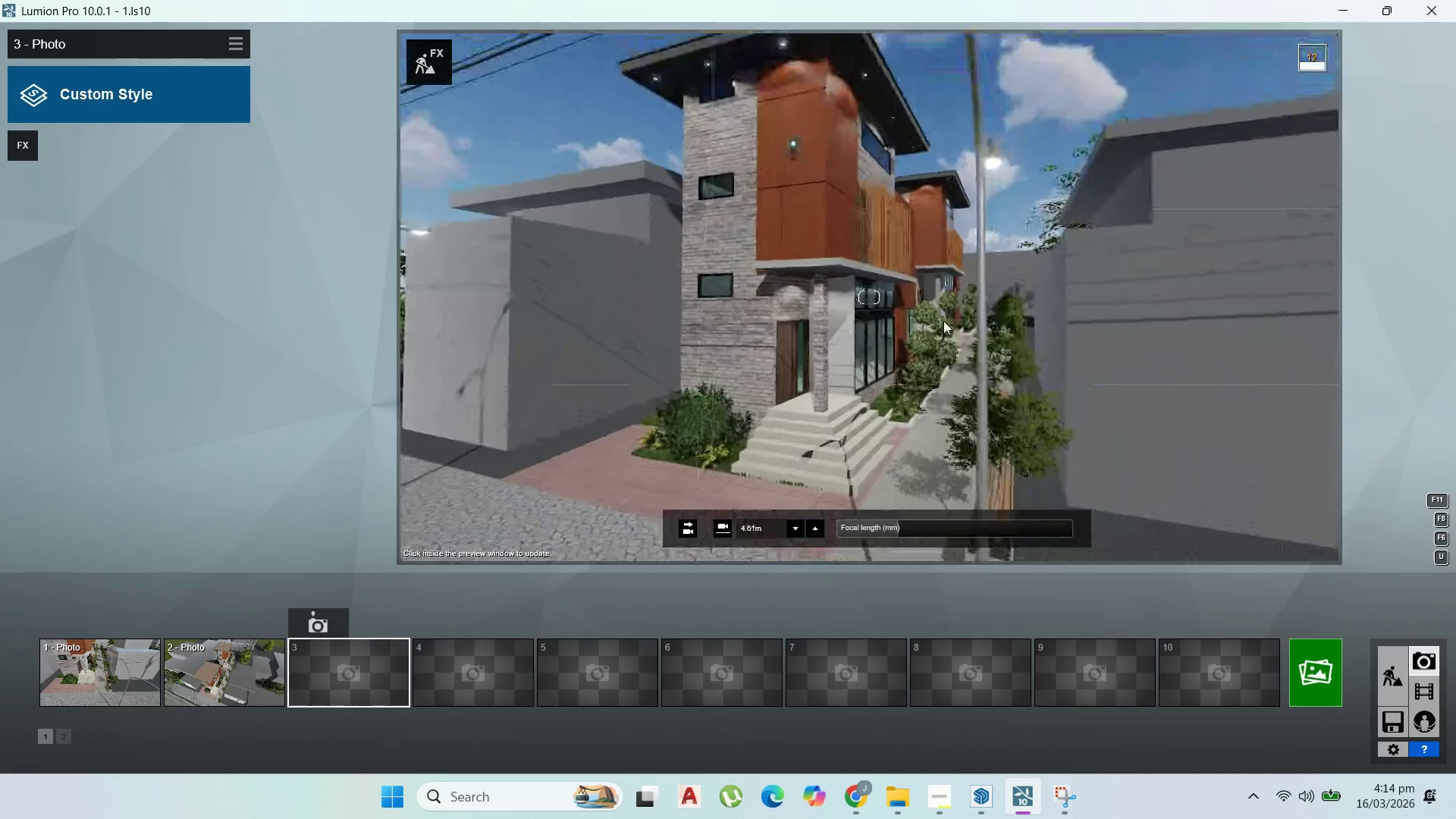 
hold_key(key=S, duration=0.75)
 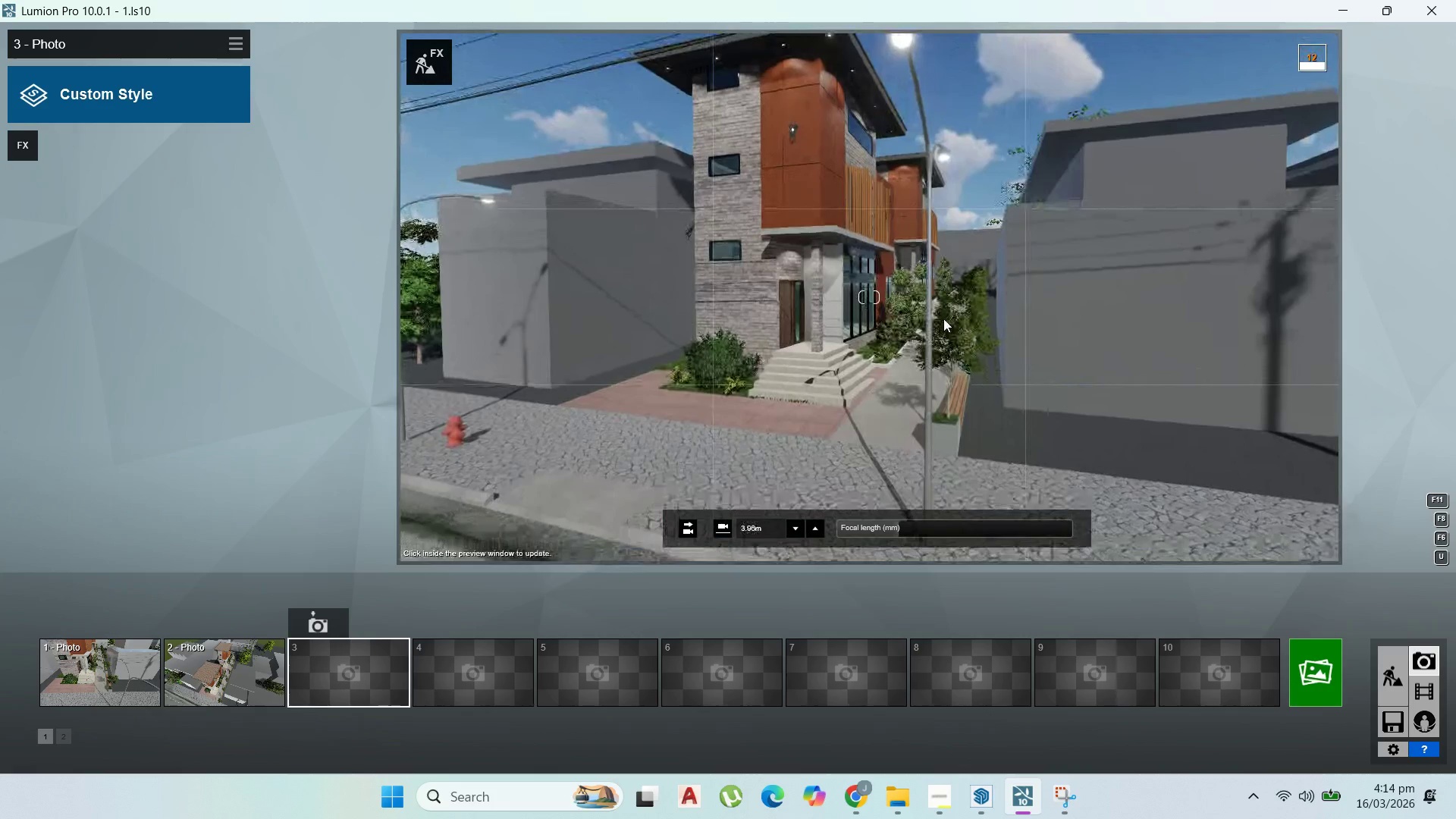 
scroll: coordinate [943, 318], scroll_direction: down, amount: 1.0
 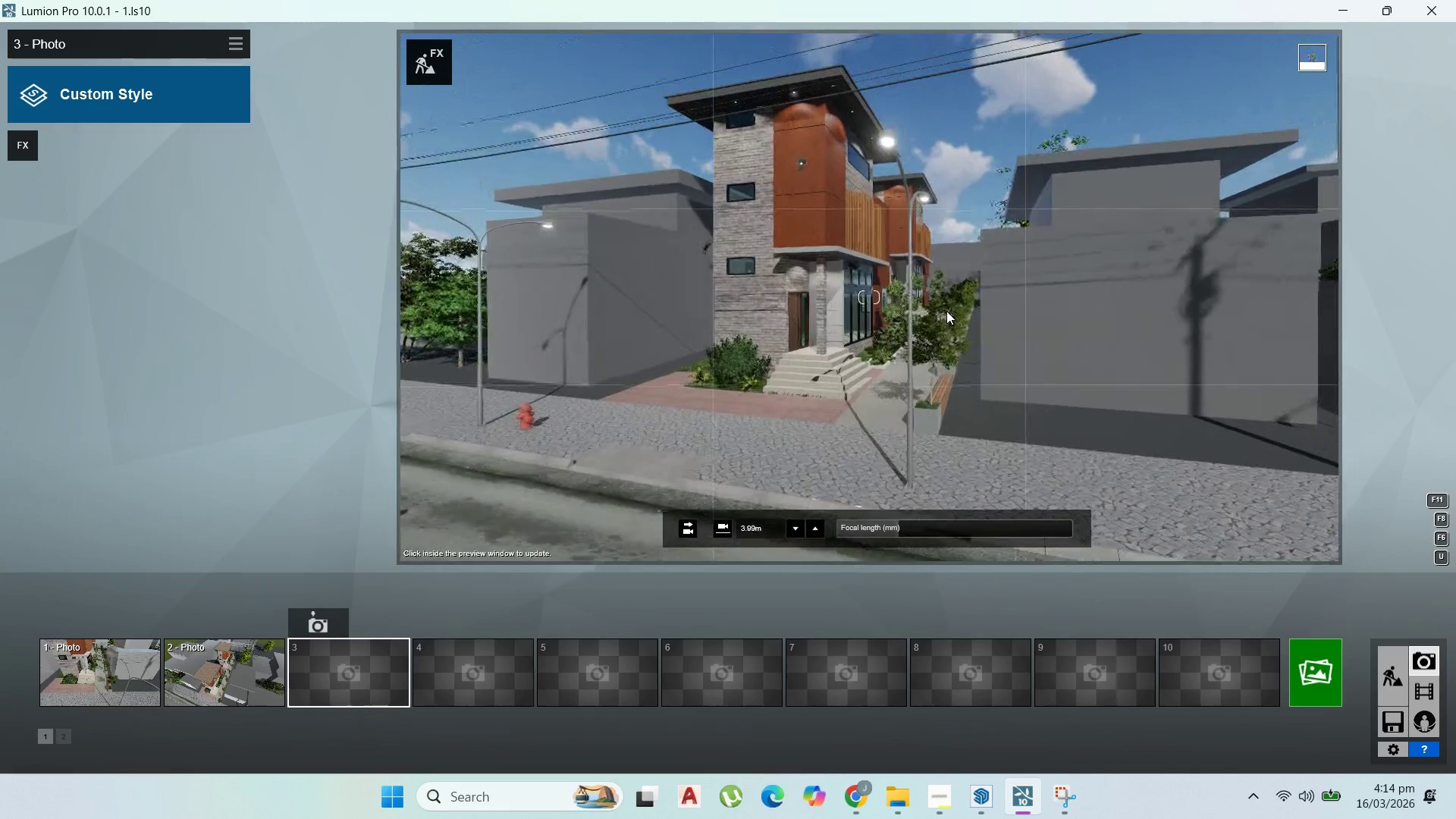 
right_click([946, 311])
 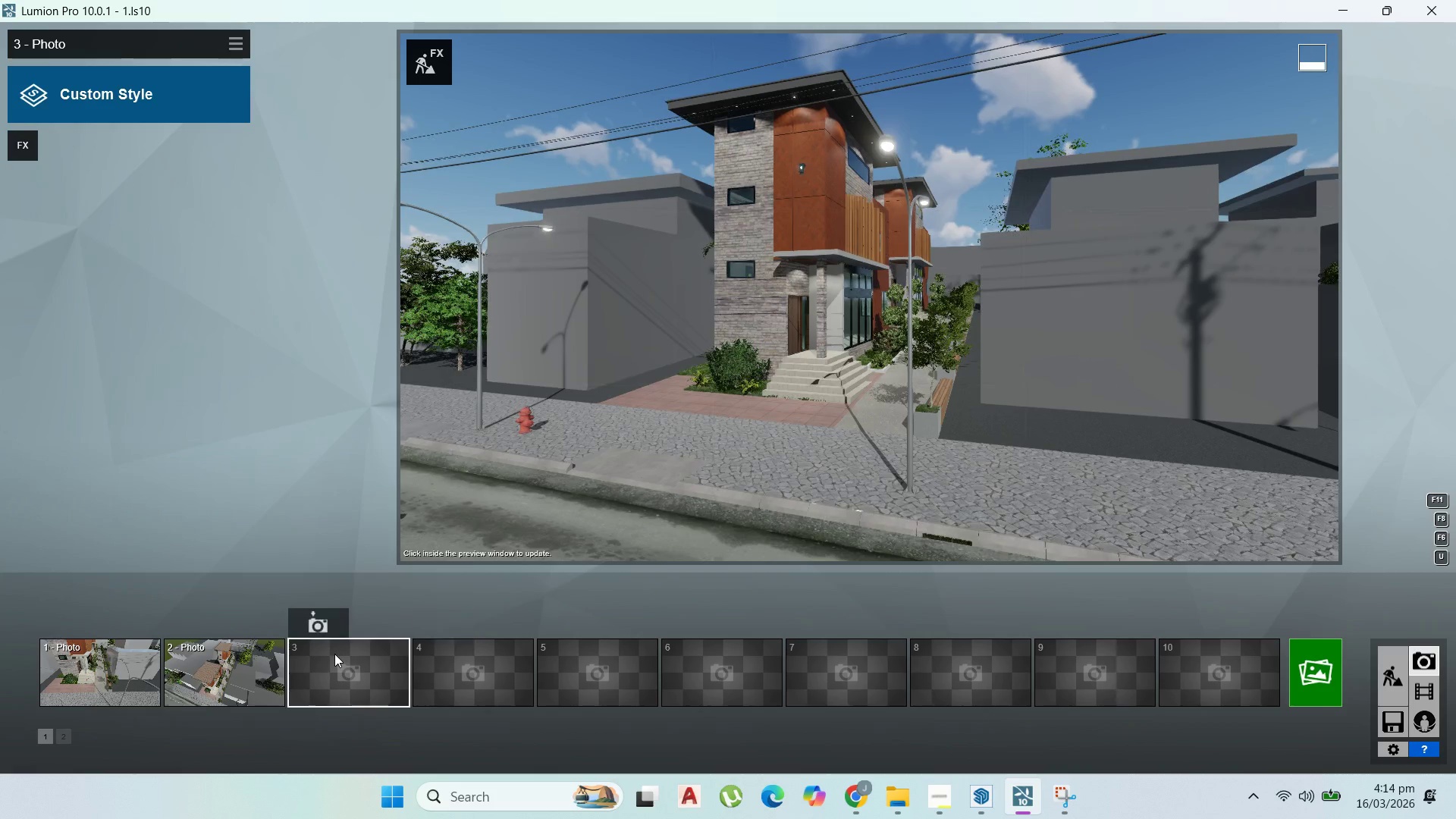 
left_click([332, 620])
 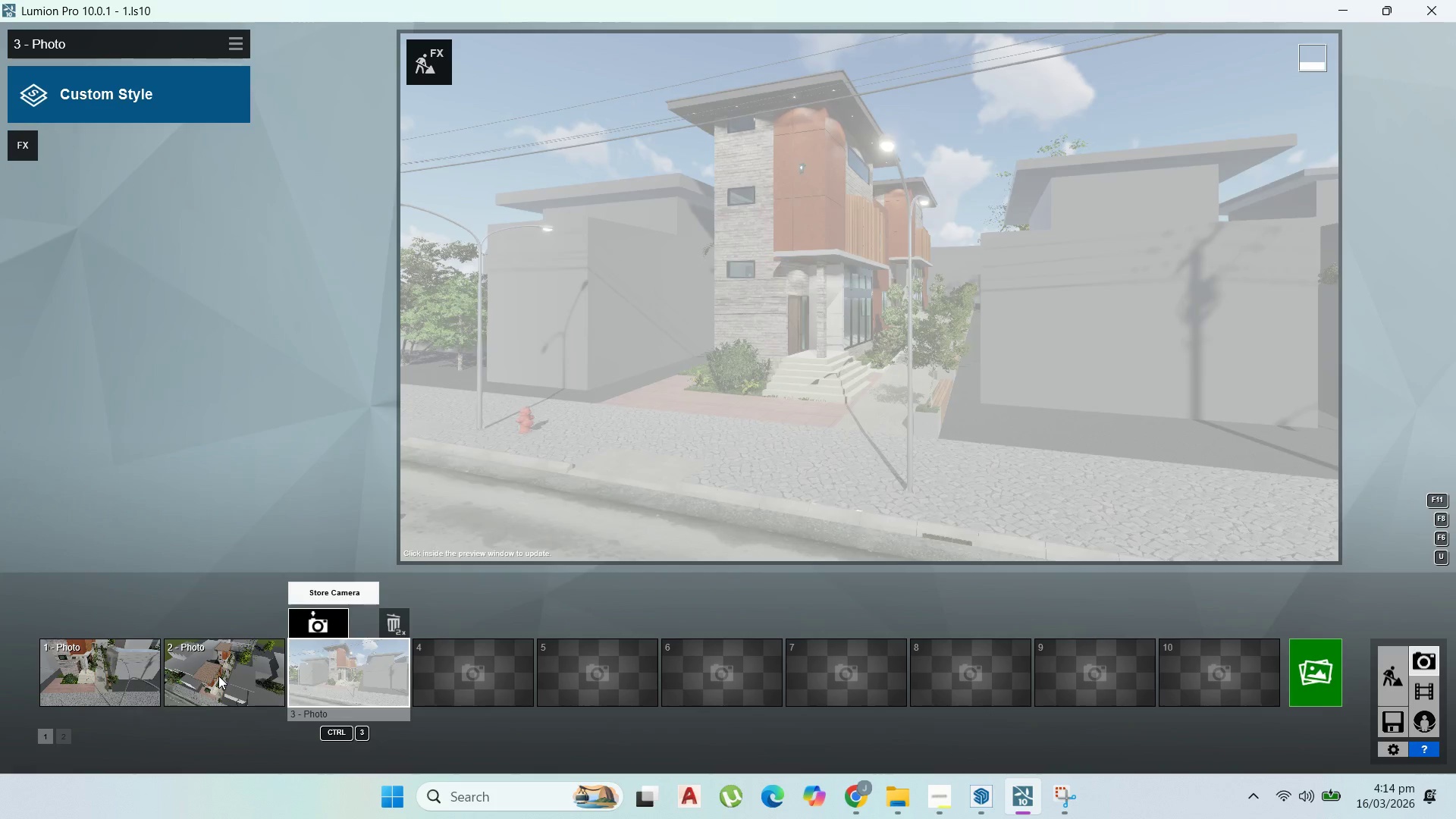 
left_click([220, 675])
 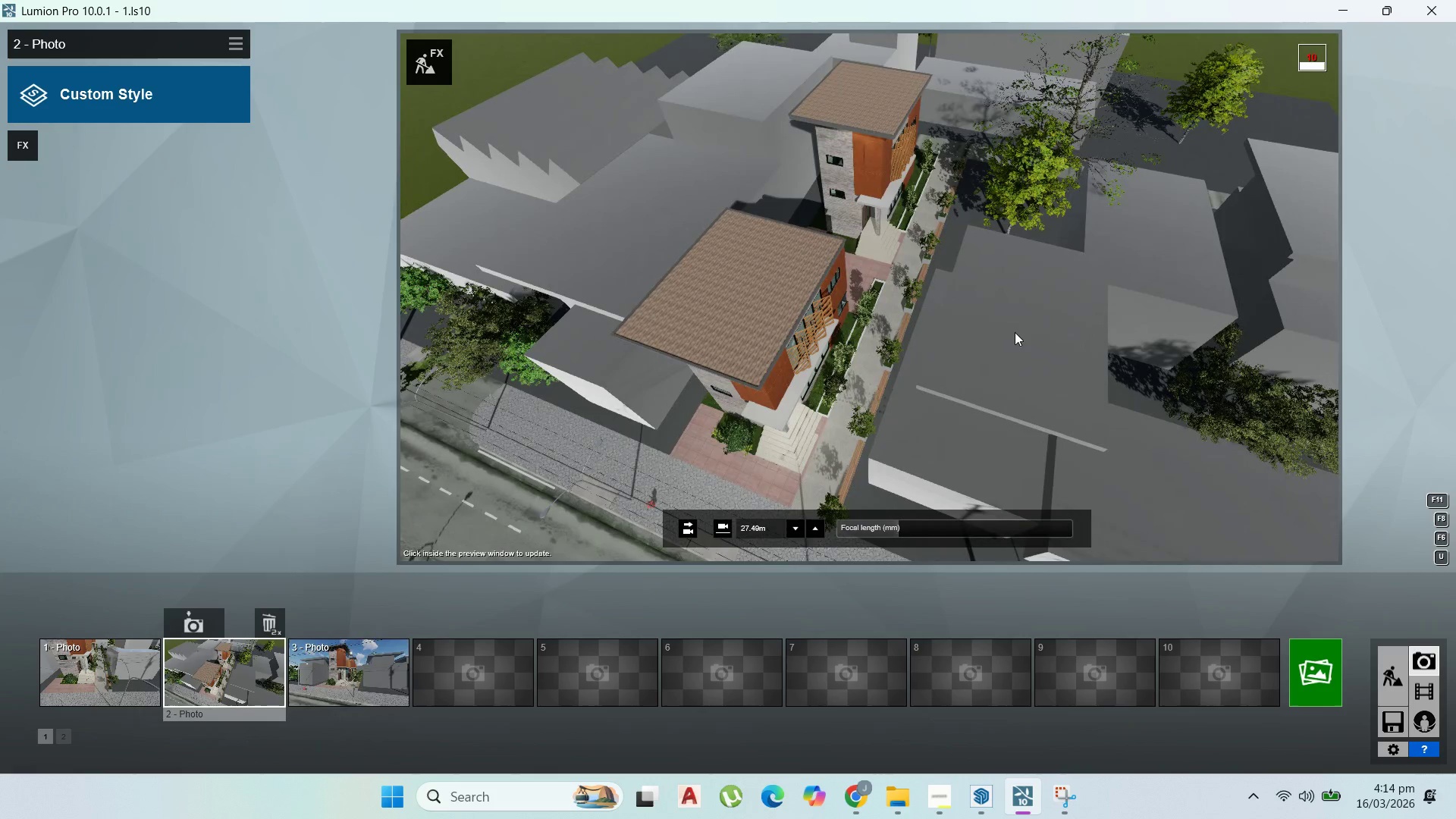 
hold_key(key=F, duration=1.5)
 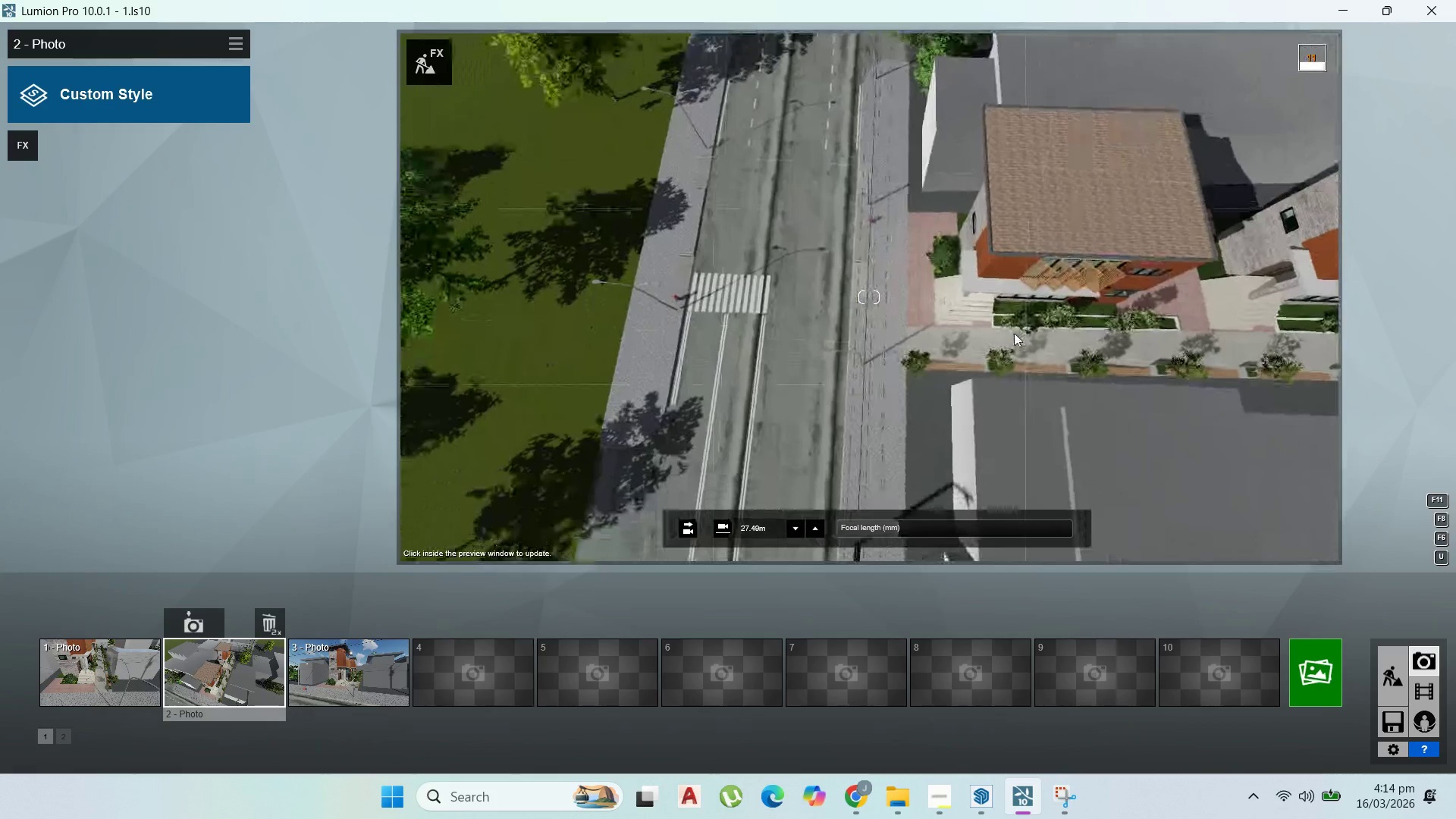 
hold_key(key=F, duration=0.36)
 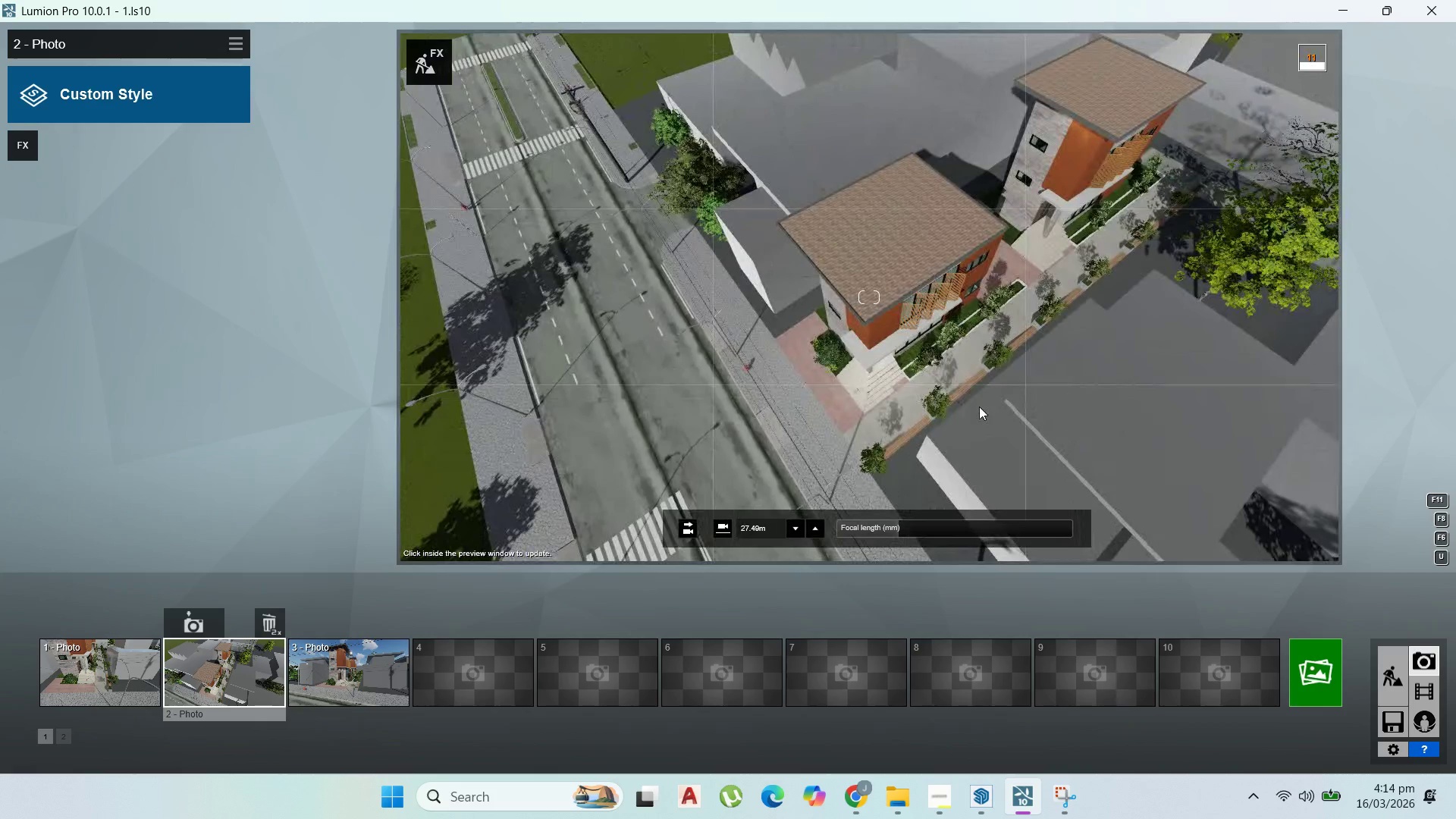 
scroll: coordinate [1112, 423], scroll_direction: up, amount: 3.0